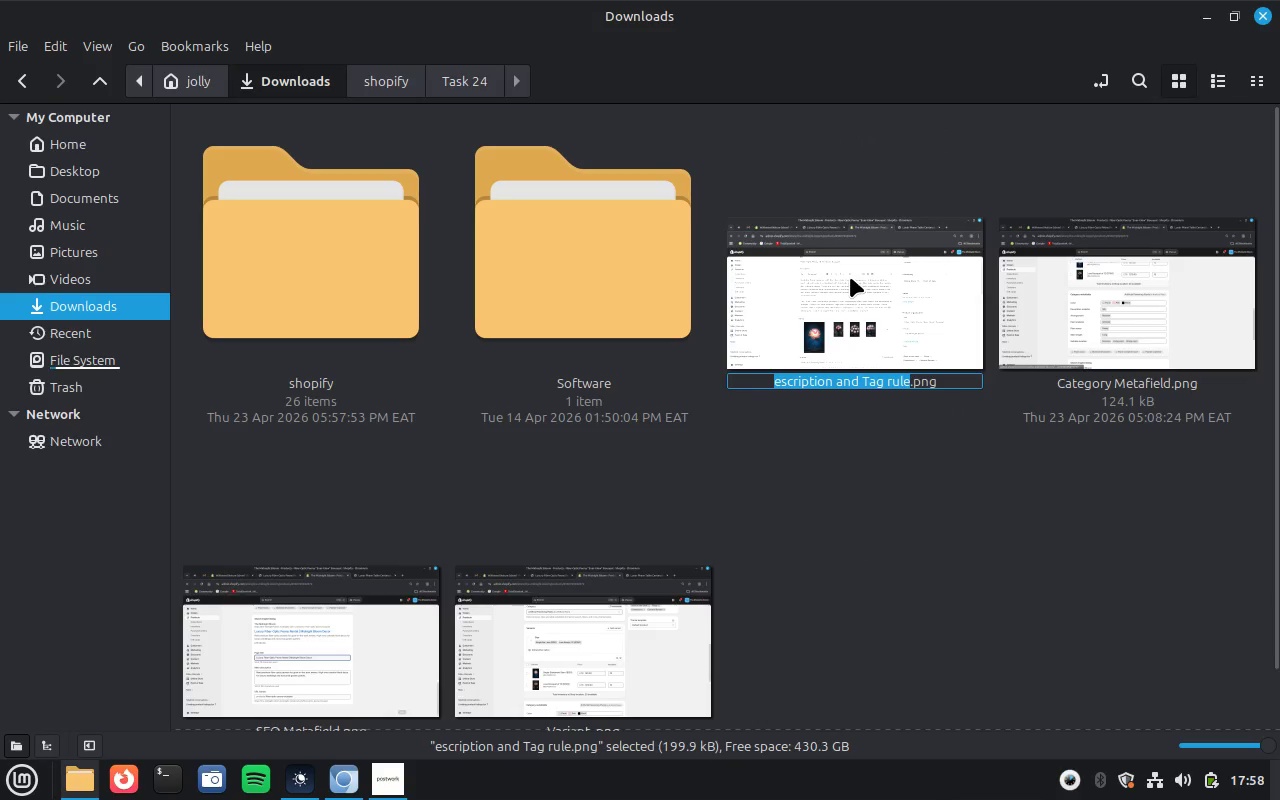 
key(ArrowLeft)
 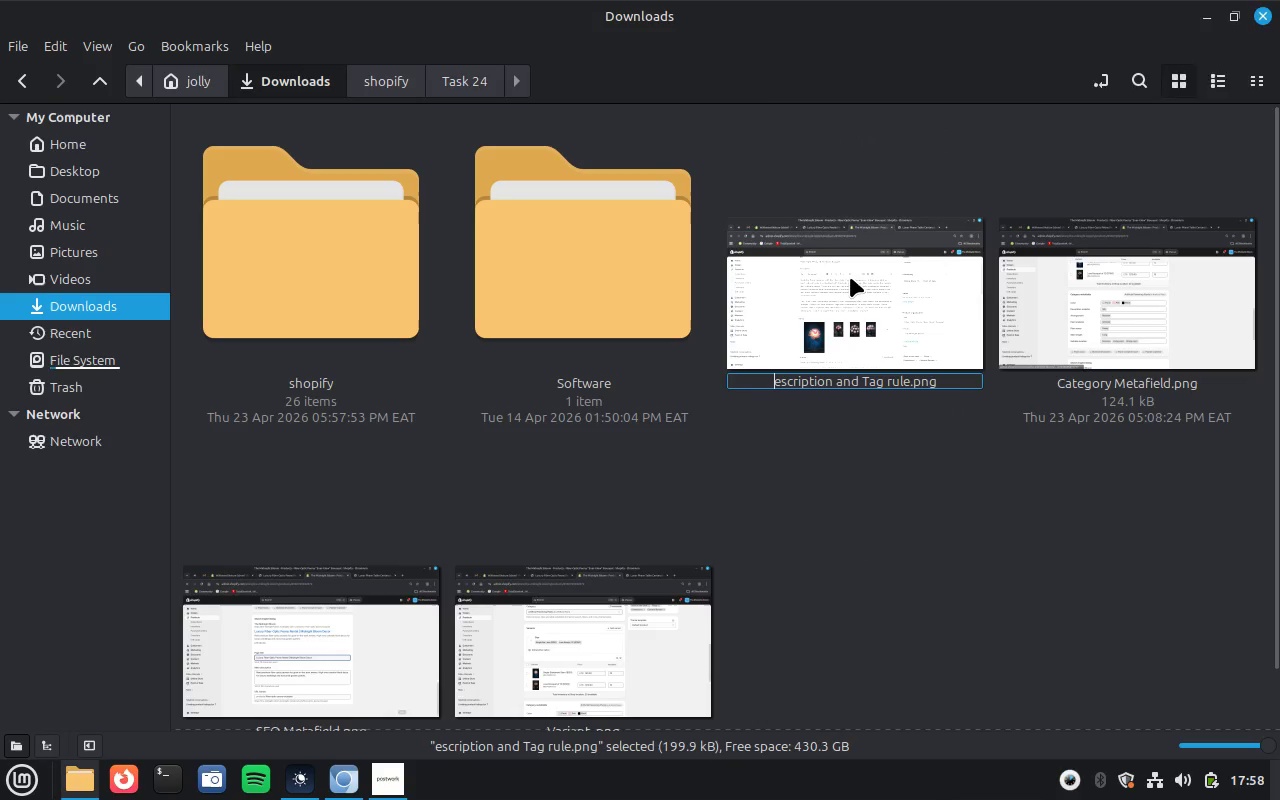 
key(D)
 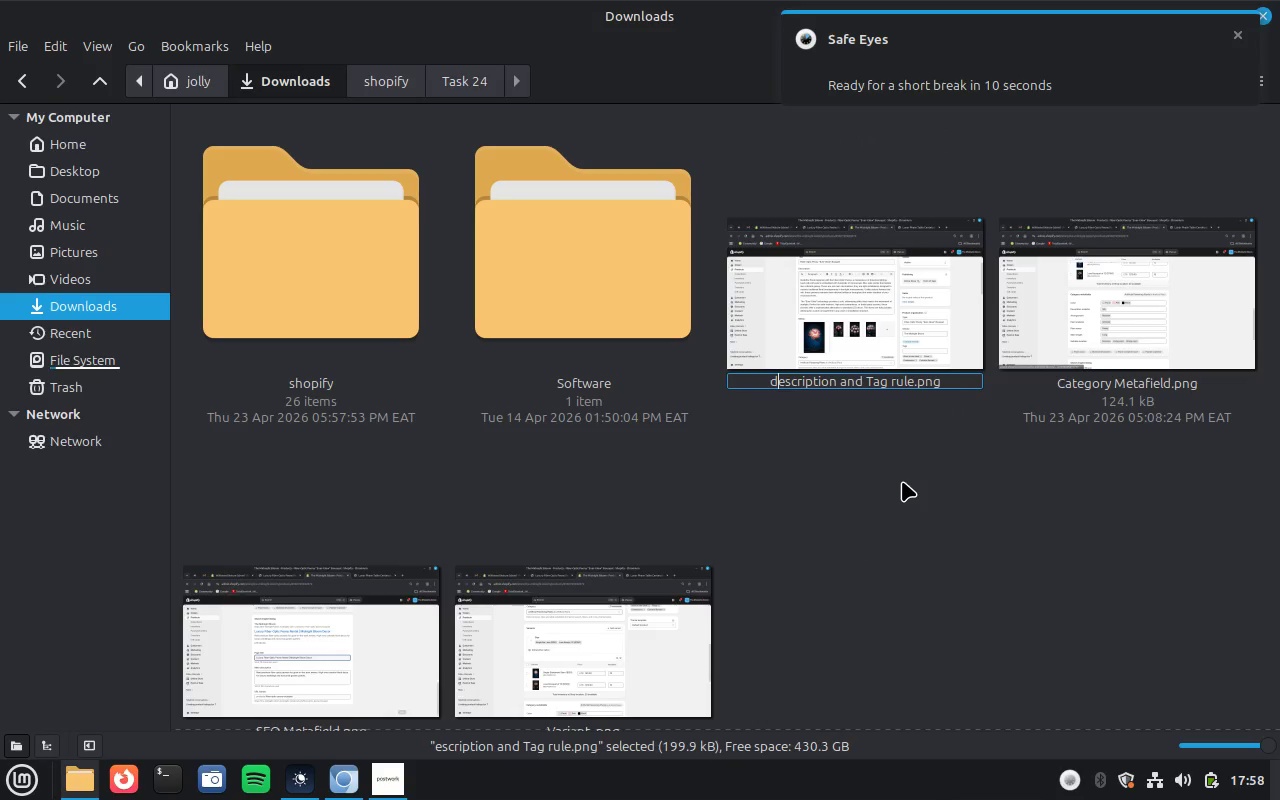 
left_click([902, 481])
 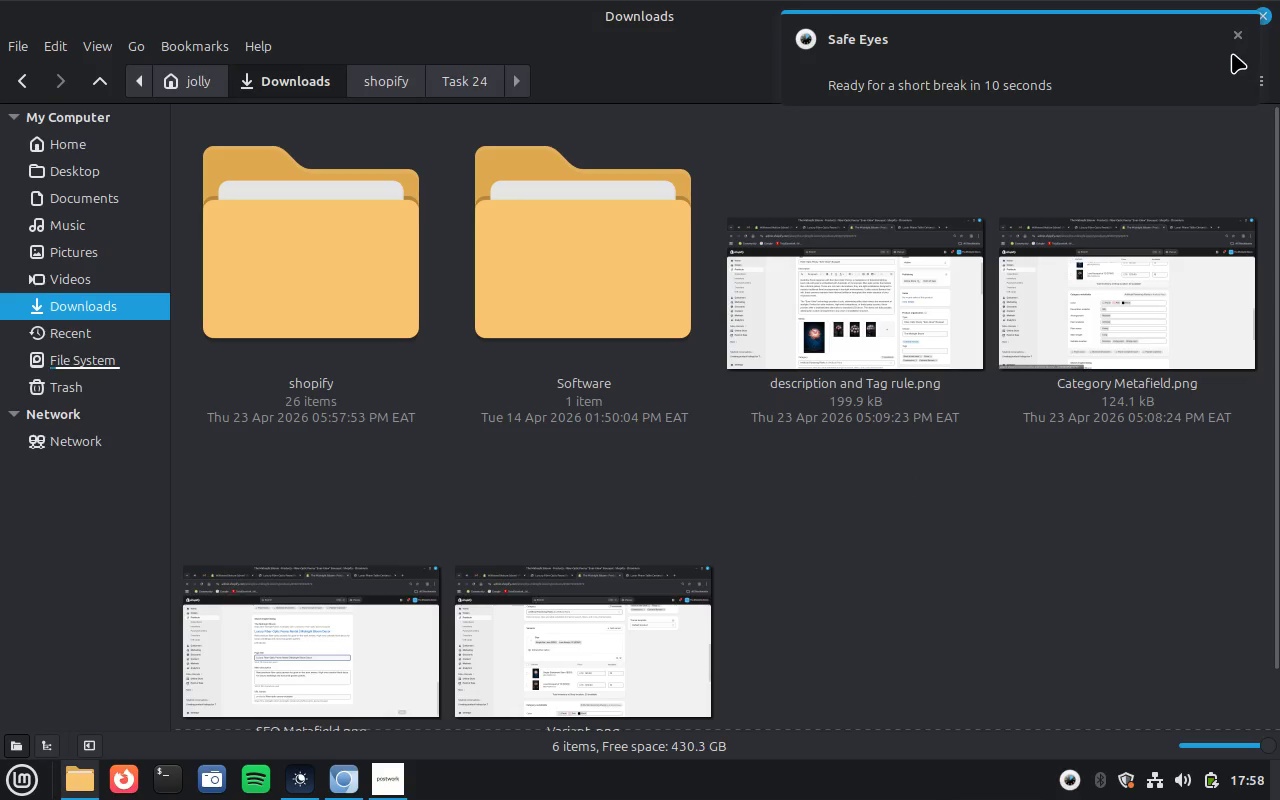 
left_click([1237, 30])
 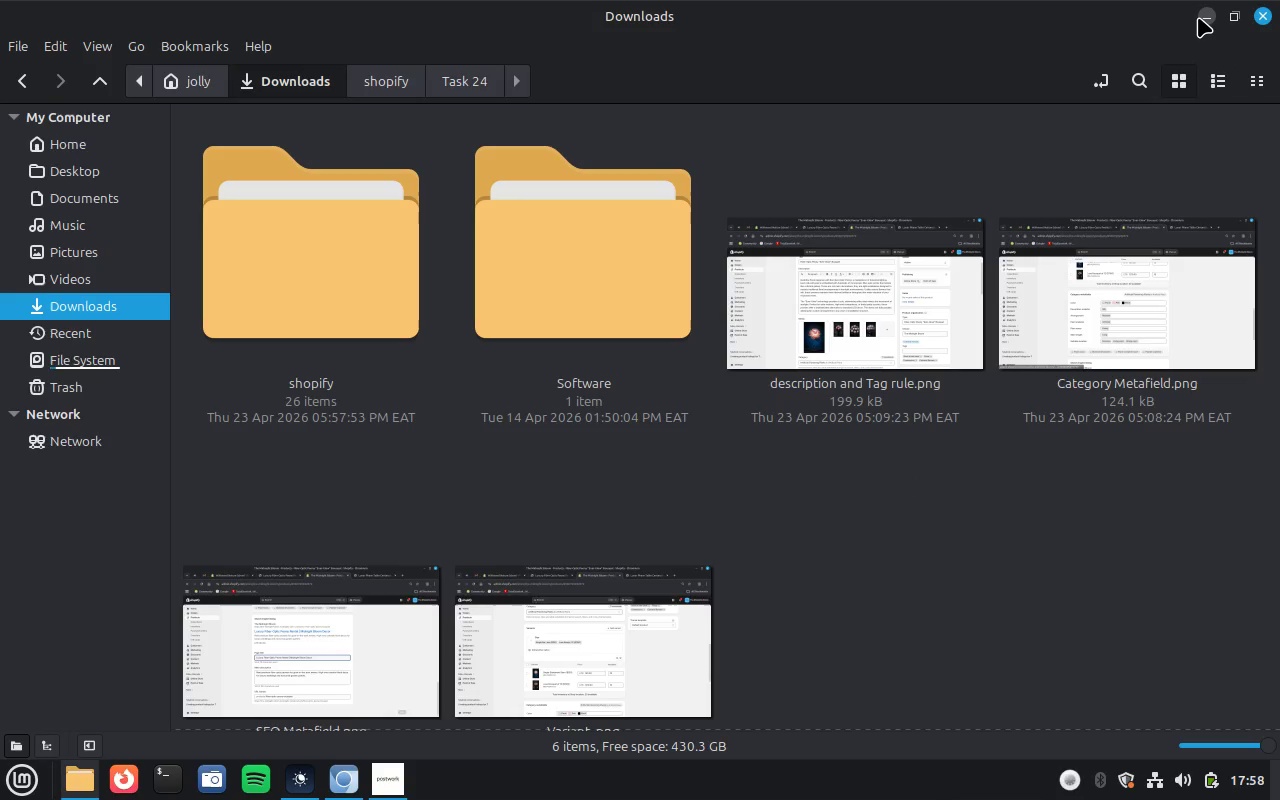 
left_click([1198, 17])
 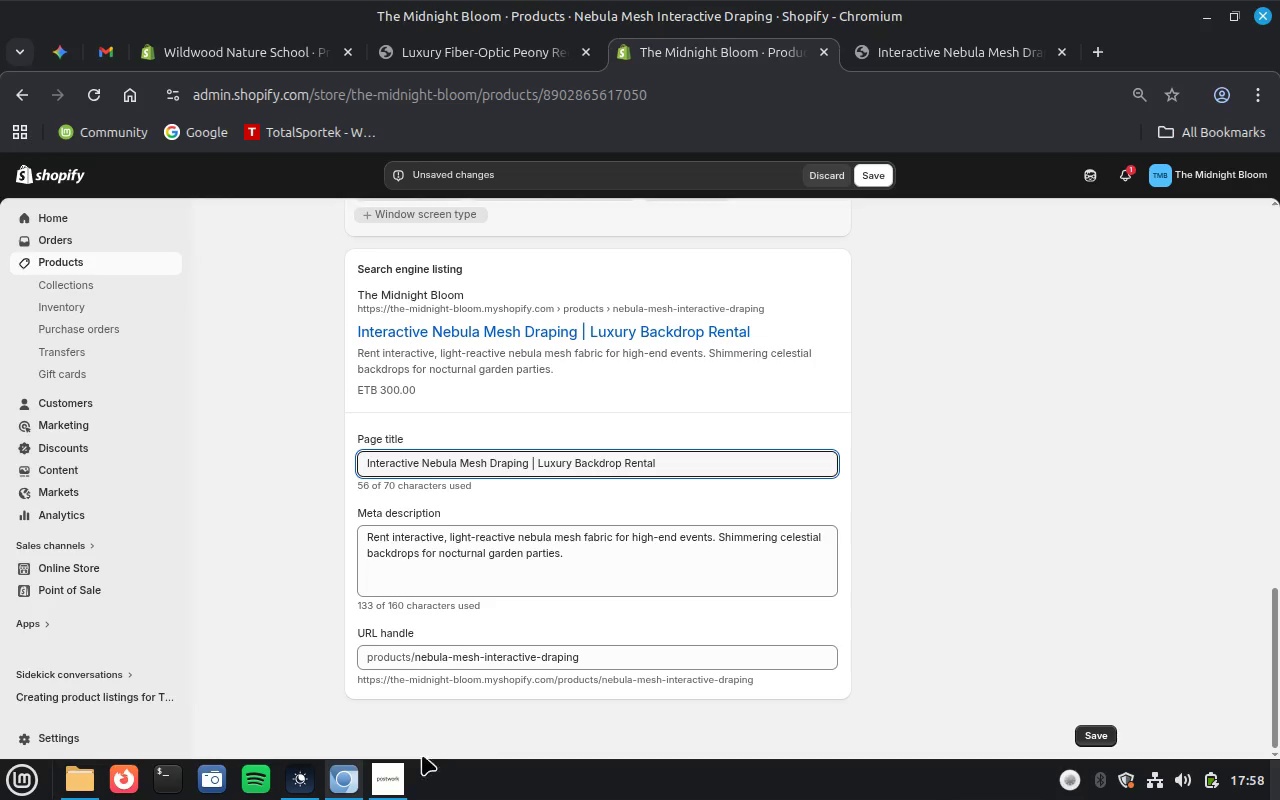 
left_click([397, 795])